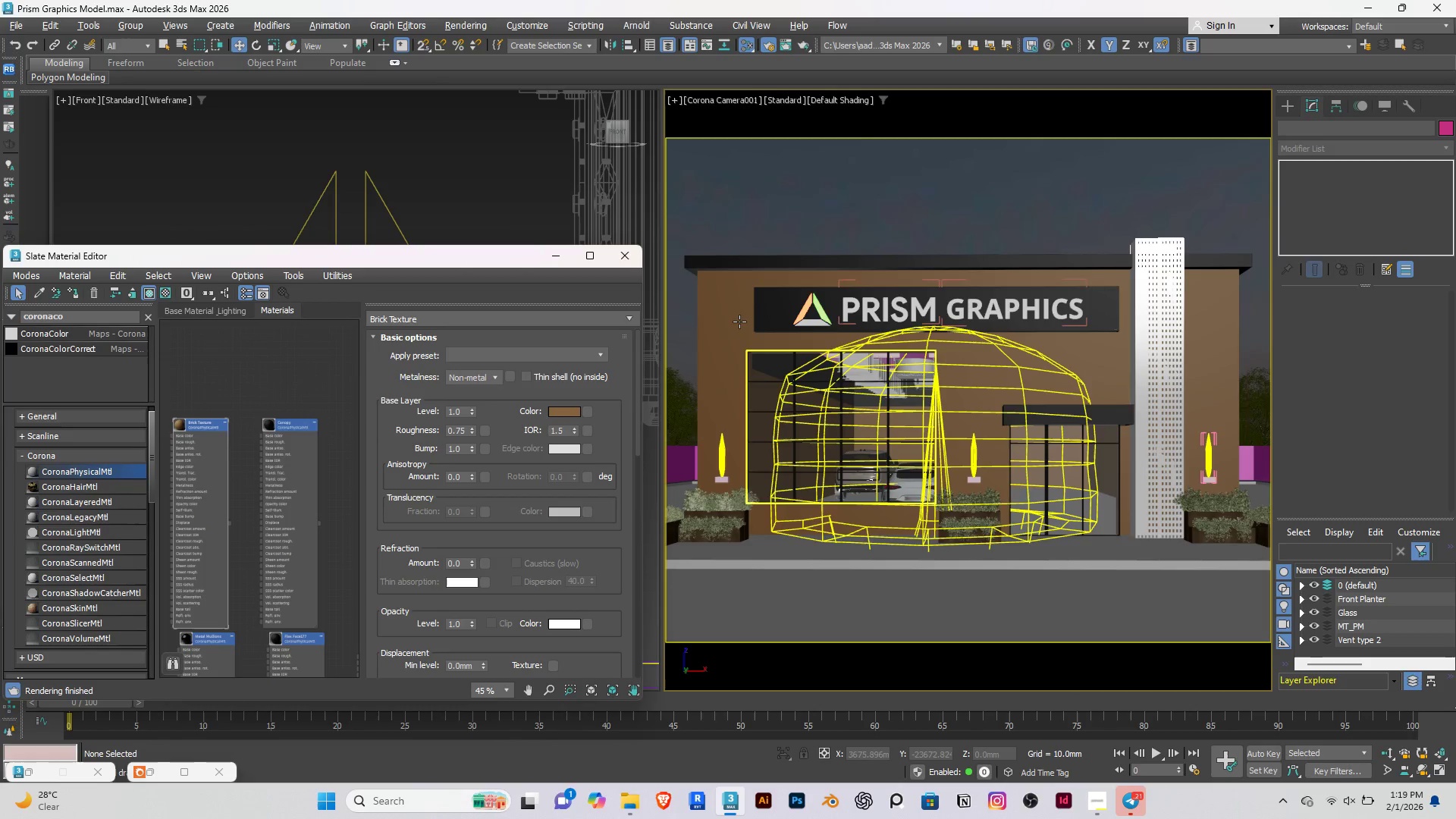 
left_click([739, 322])
 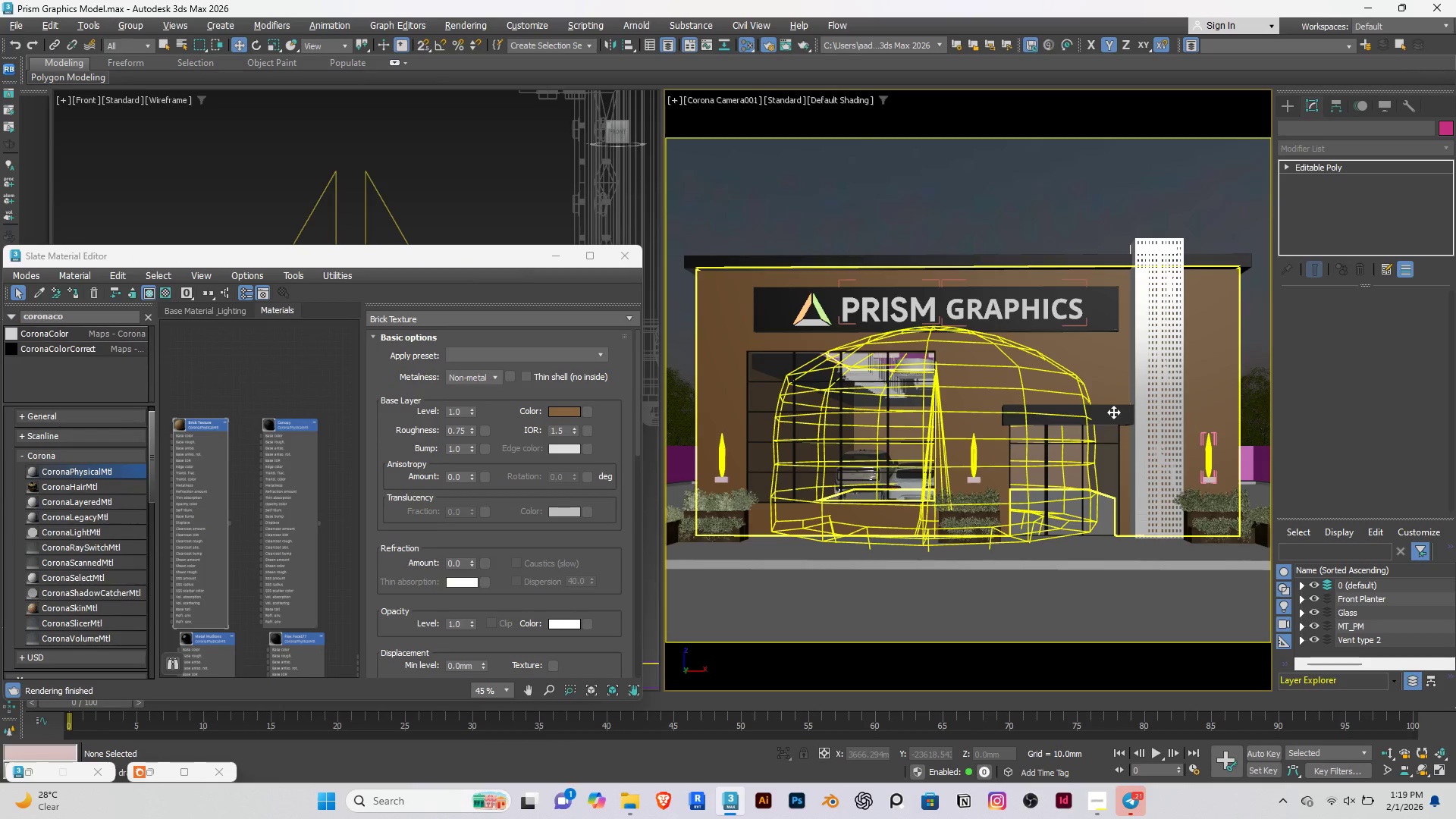 
hold_key(key=ControlRight, duration=1.25)
left_click([1113, 410])
 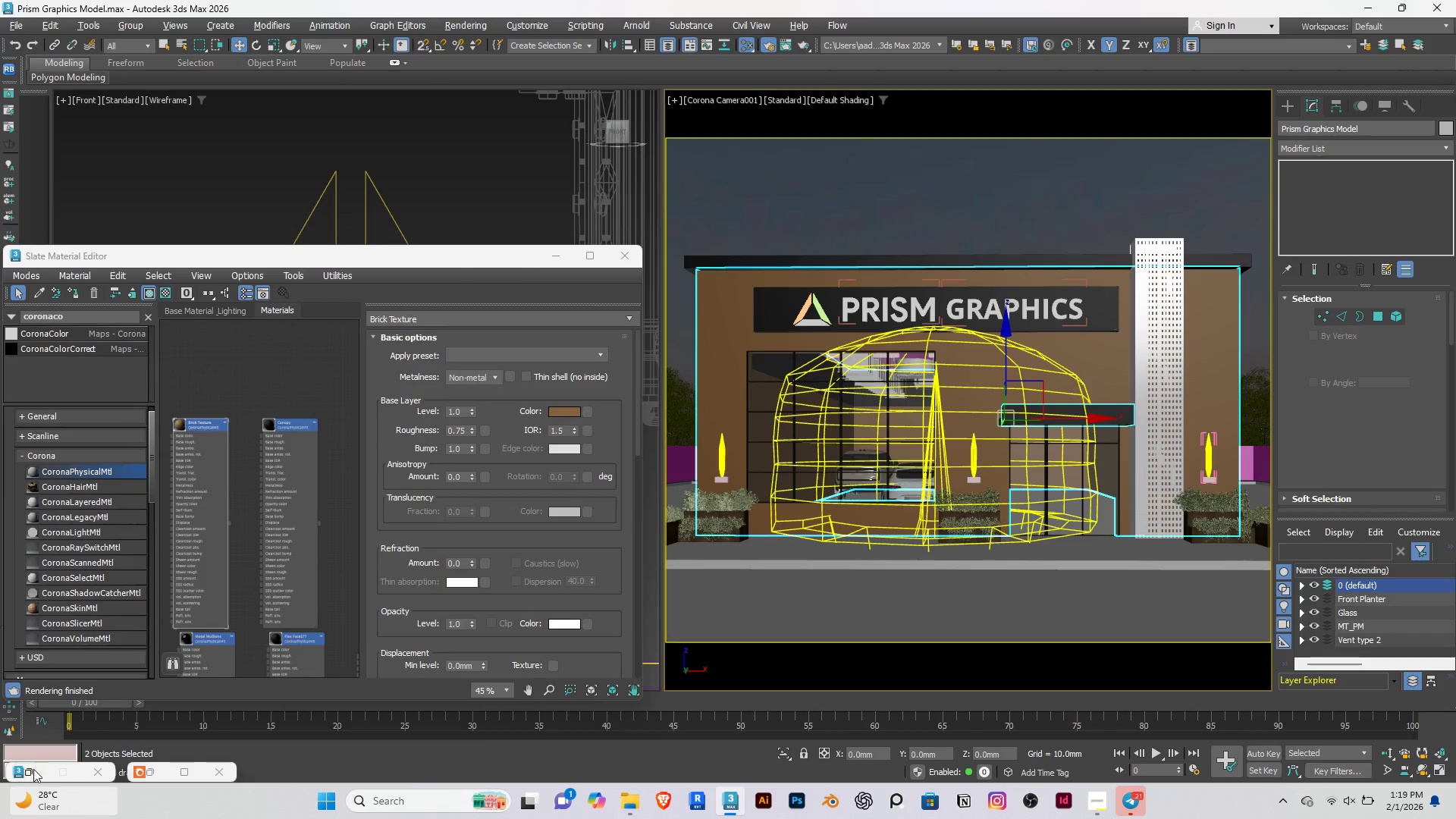 
left_click([33, 773])
 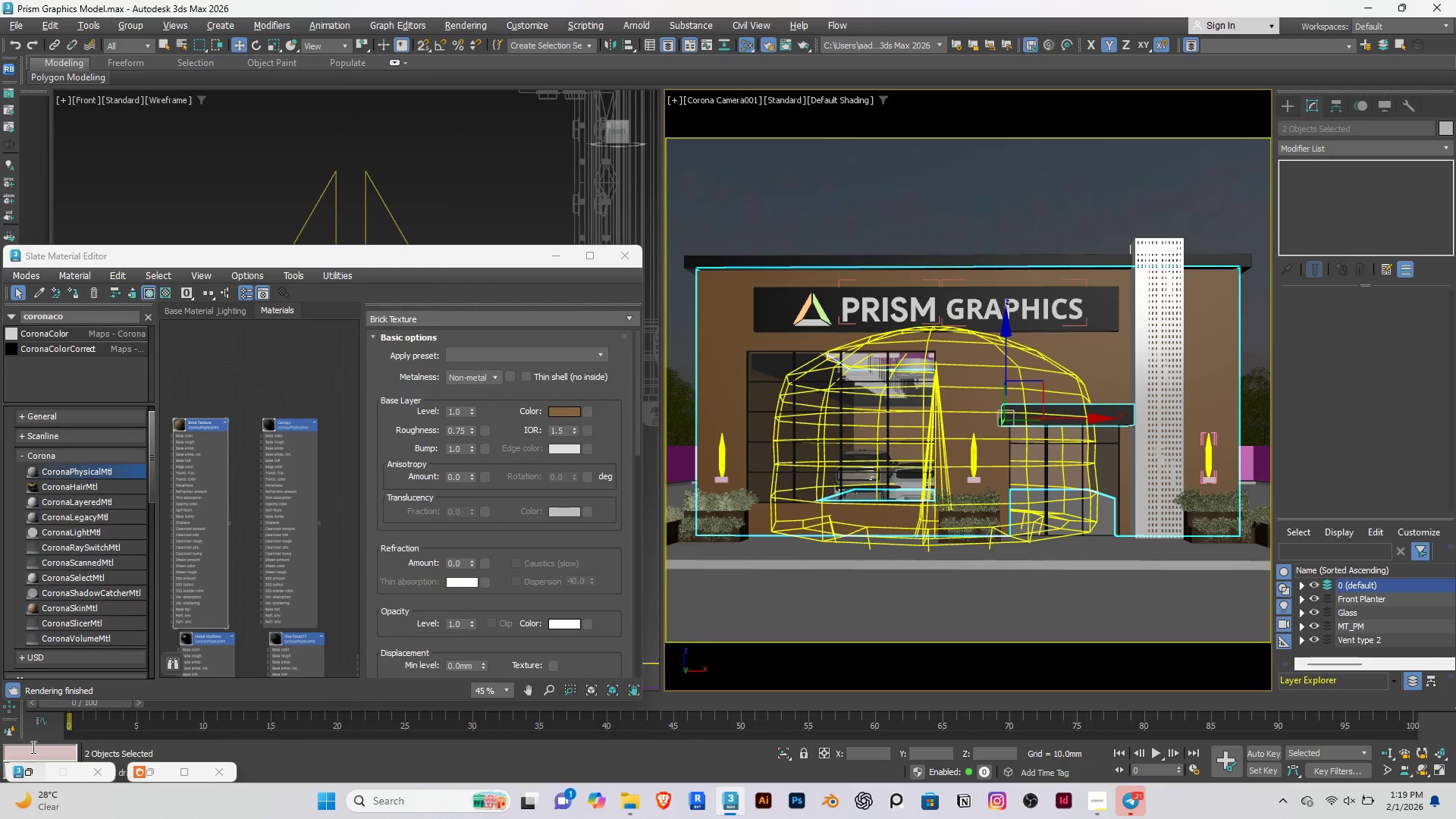 
left_click([37, 768])
 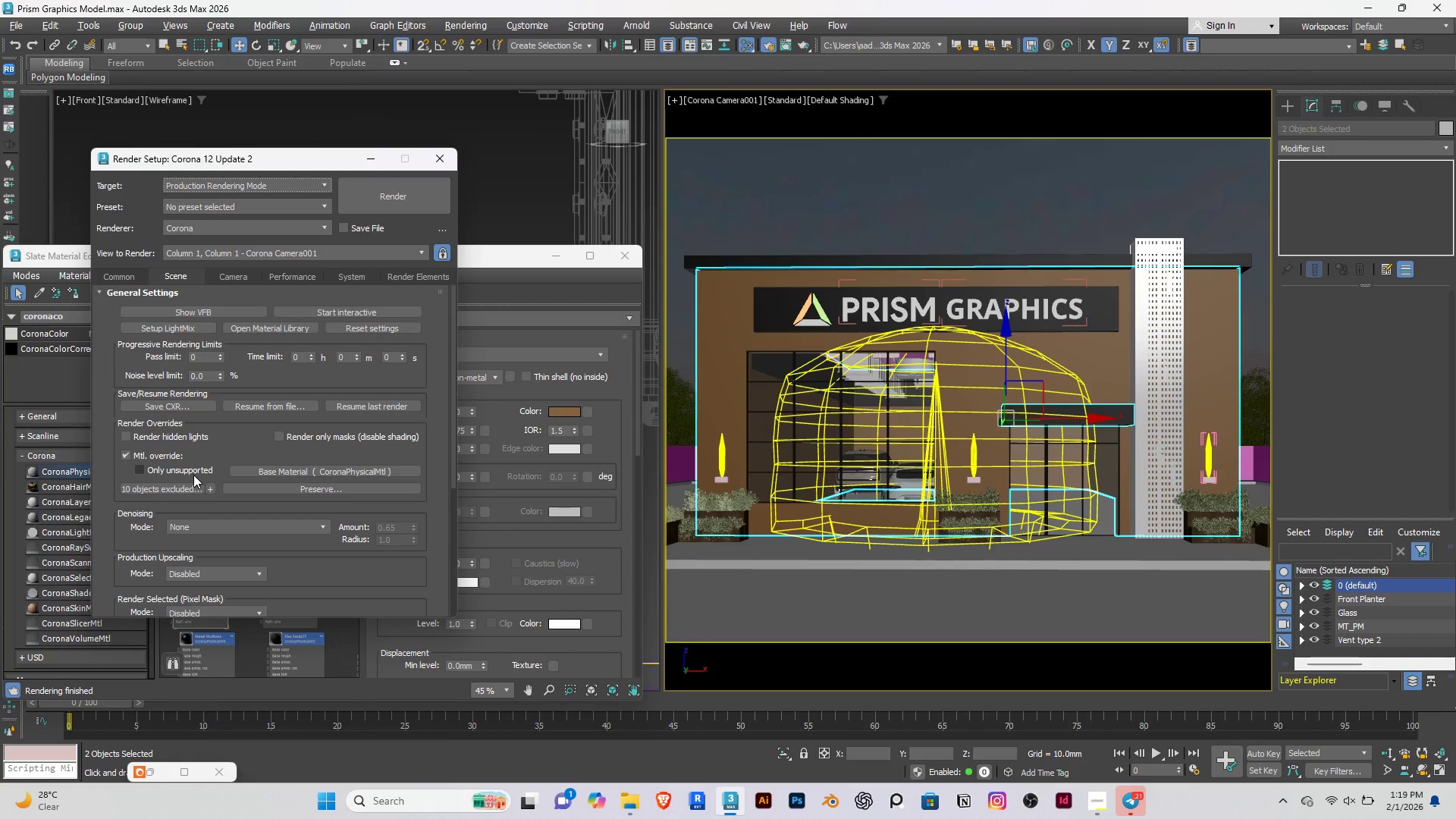 
left_click([209, 489])
 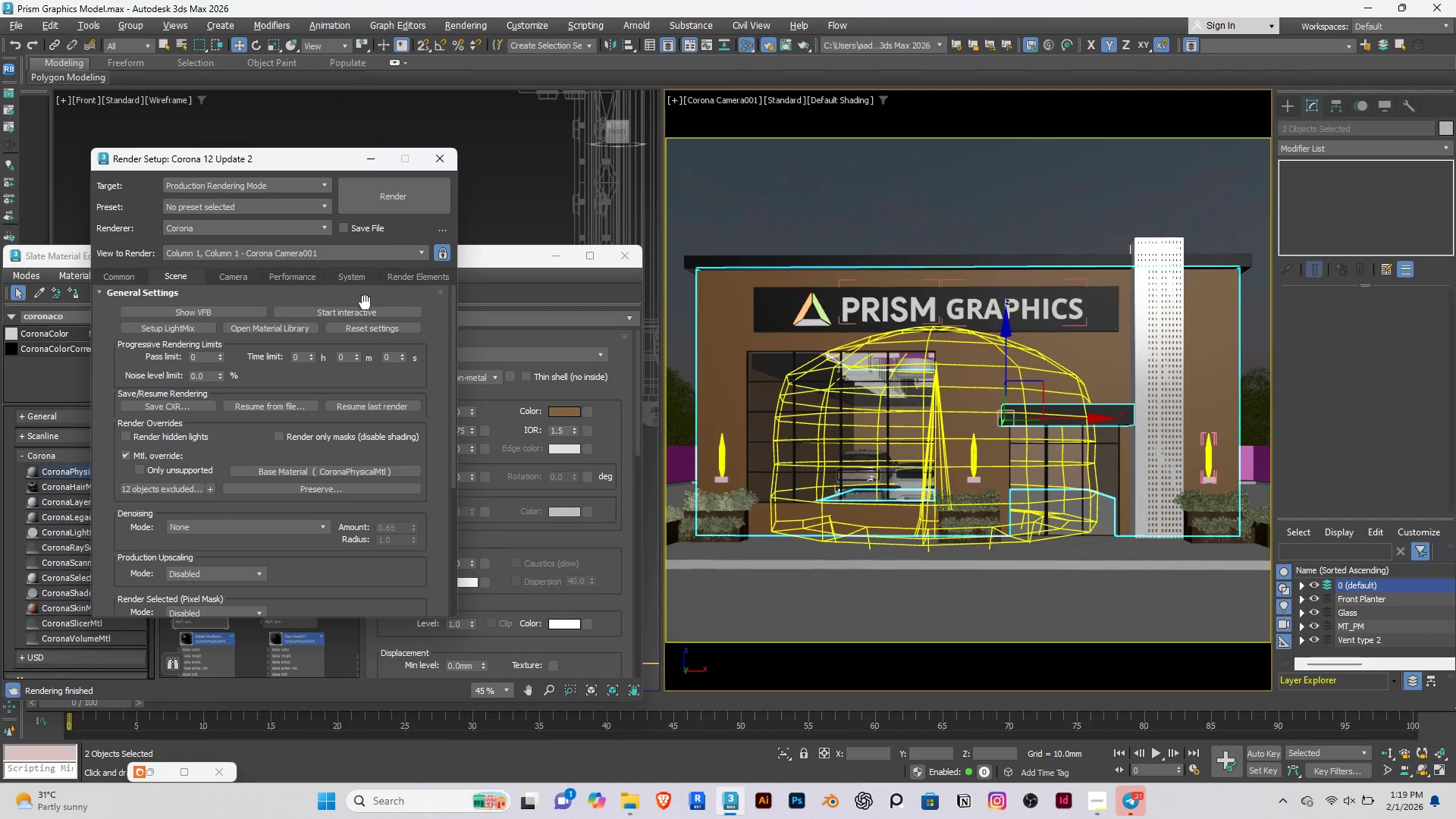 
left_click([362, 312])
 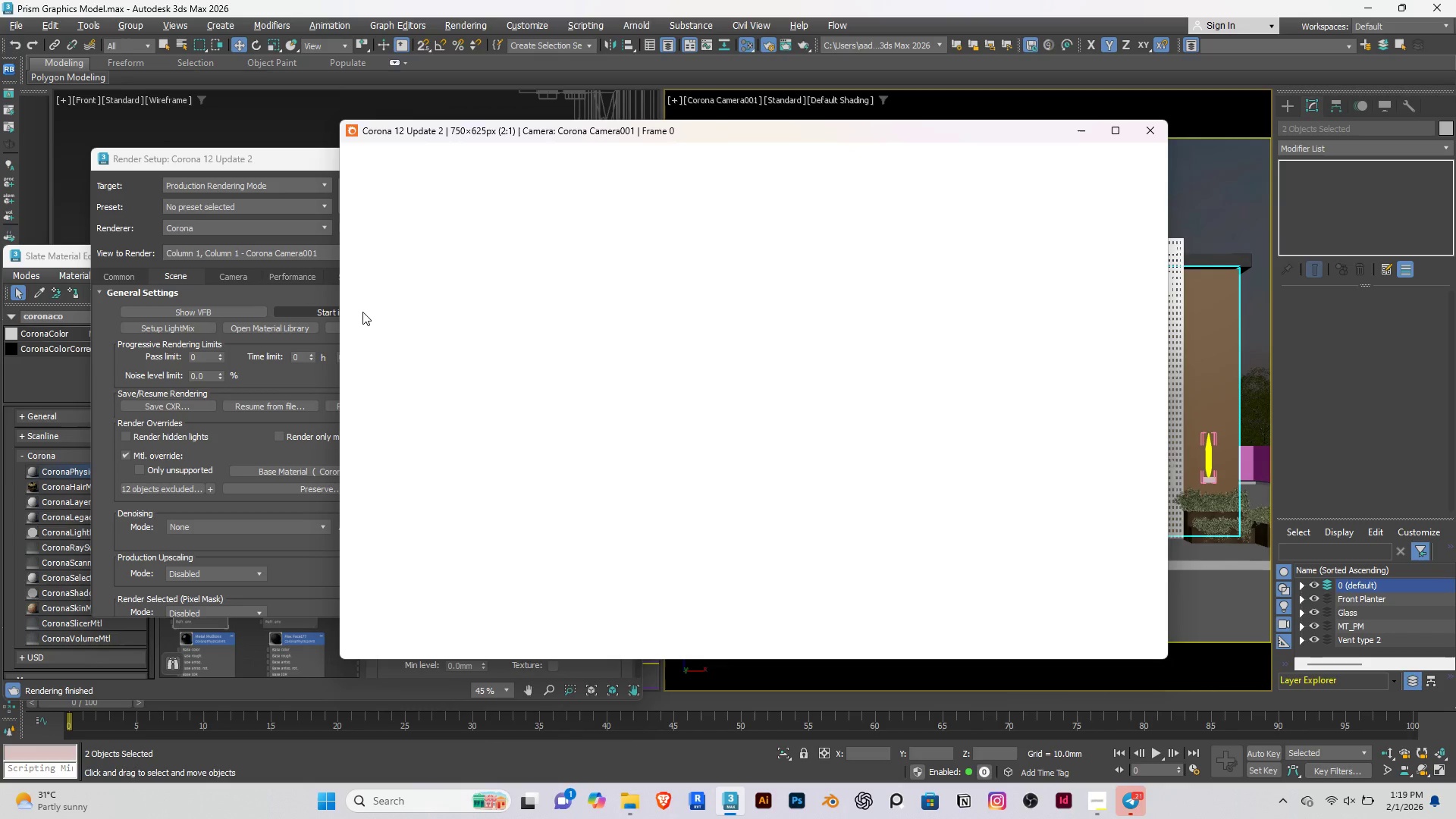 
wait(6.44)
 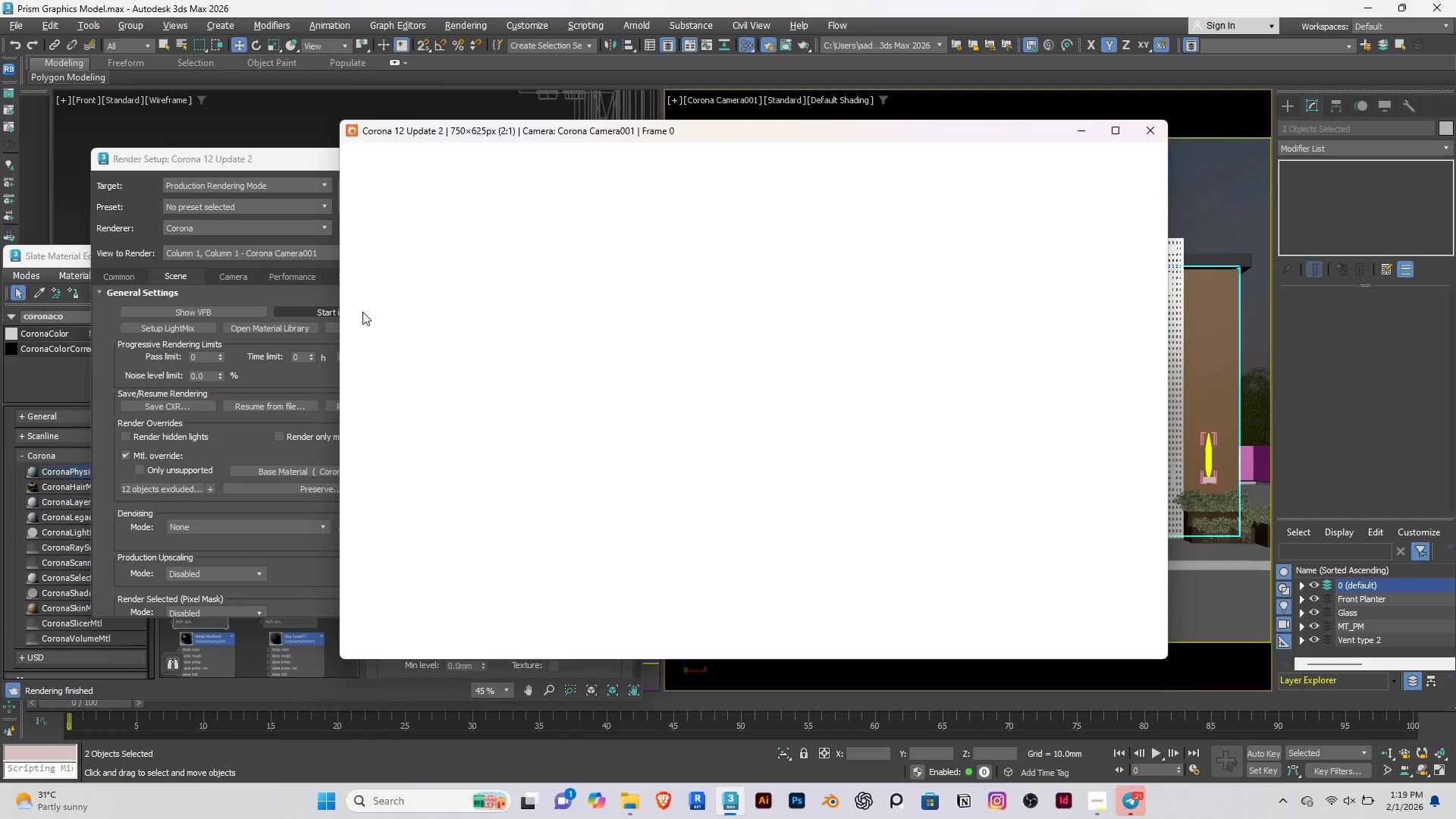 
left_click([1098, 789])